 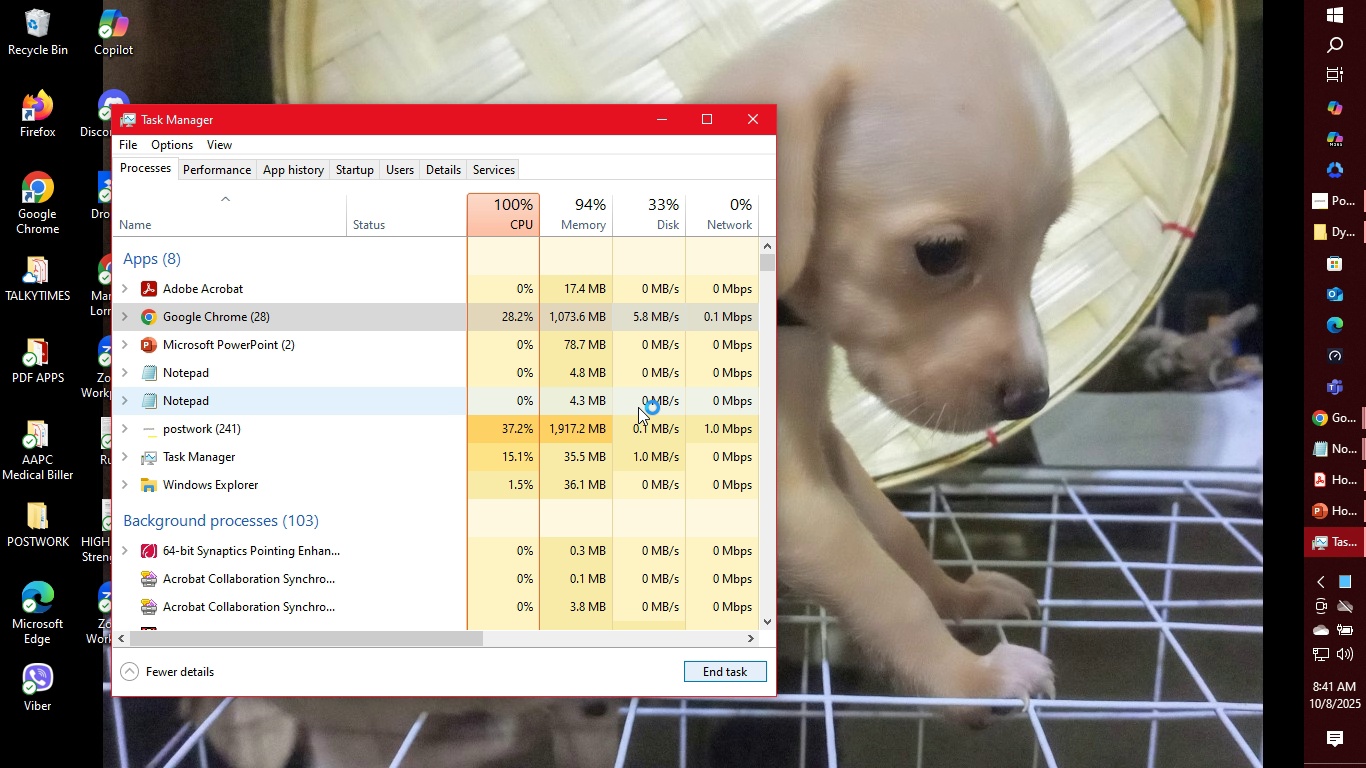 
left_click([1337, 417])
 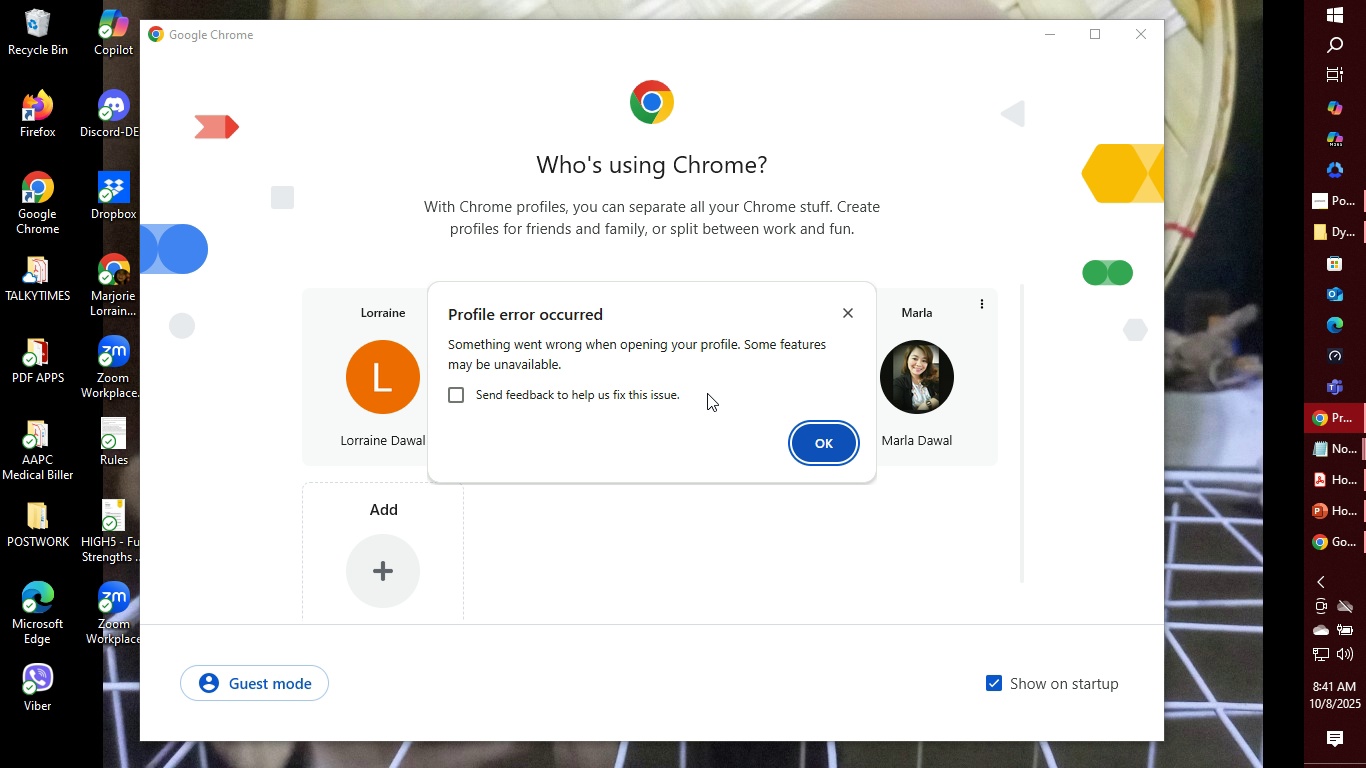 
wait(7.34)
 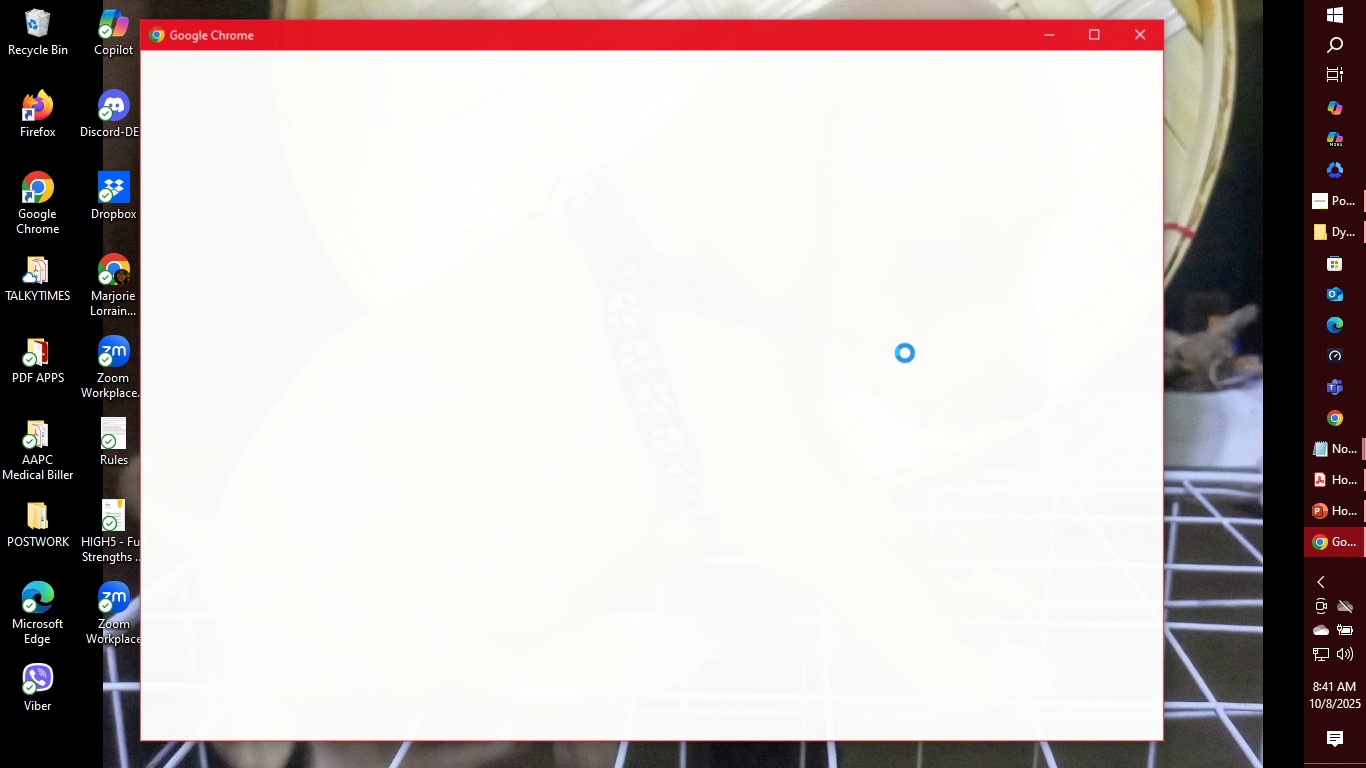 
left_click([842, 445])
 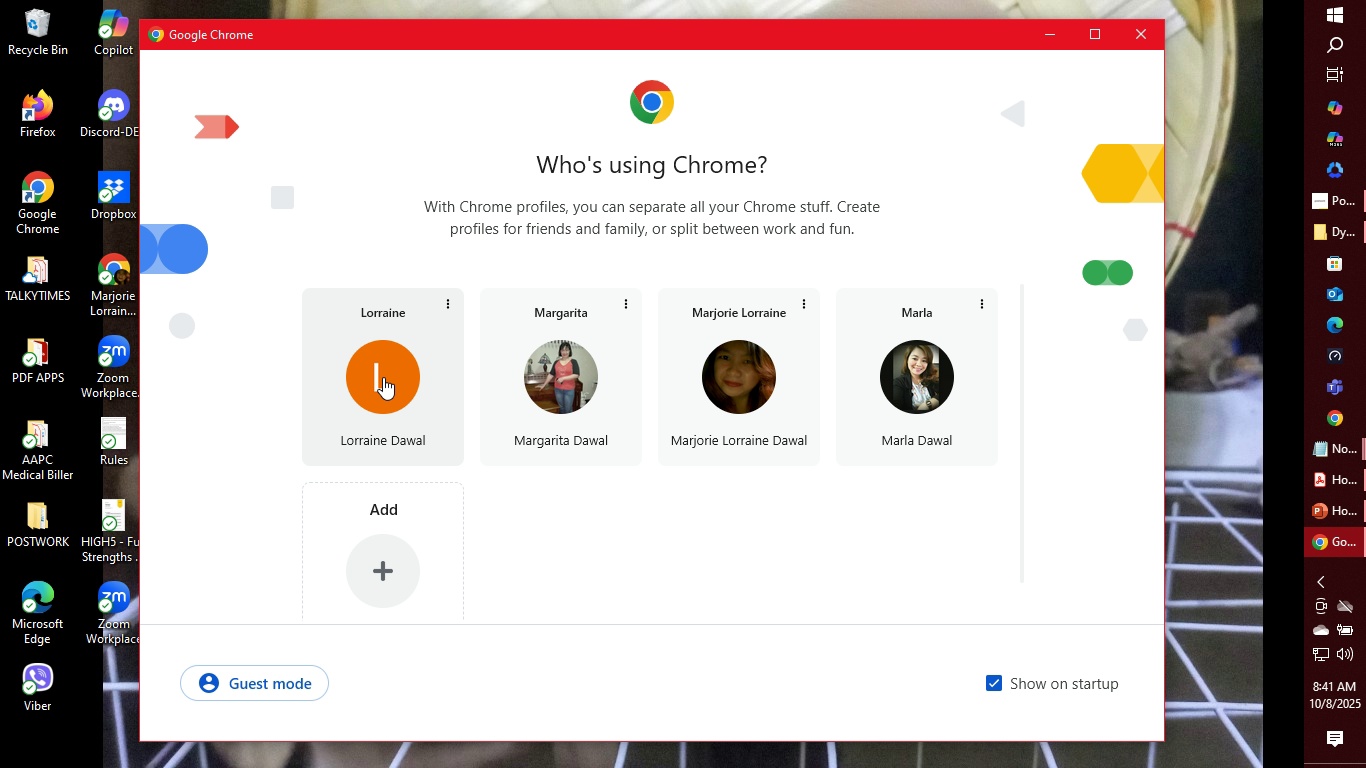 
wait(5.63)
 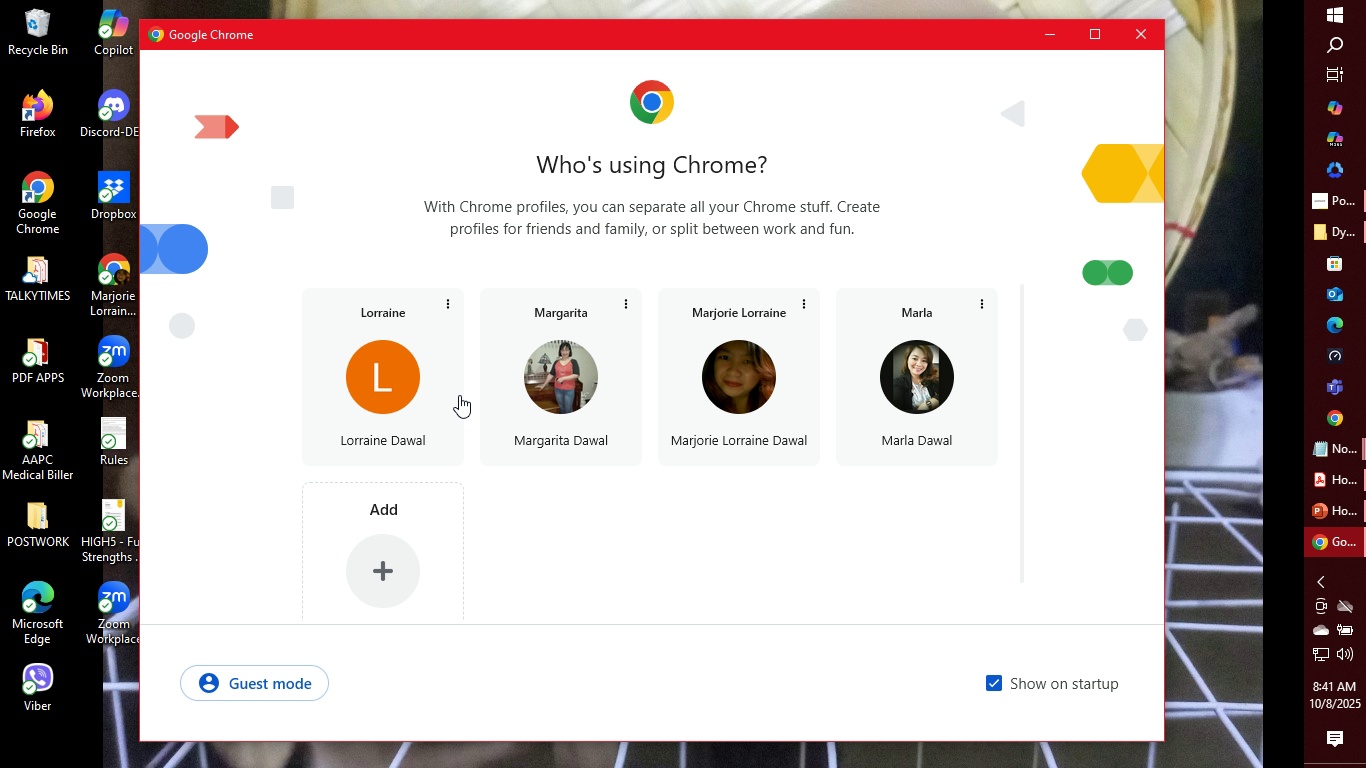 
left_click([739, 373])
 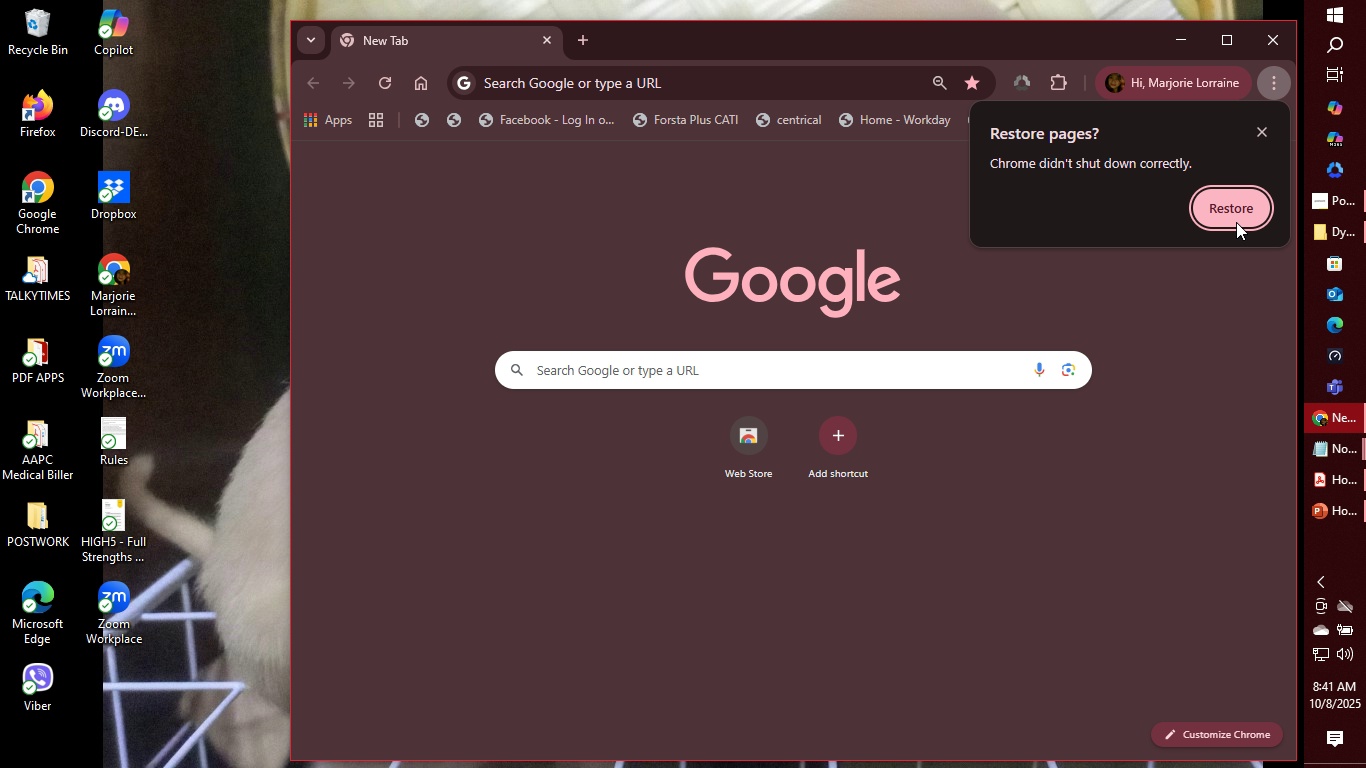 
left_click([1244, 214])
 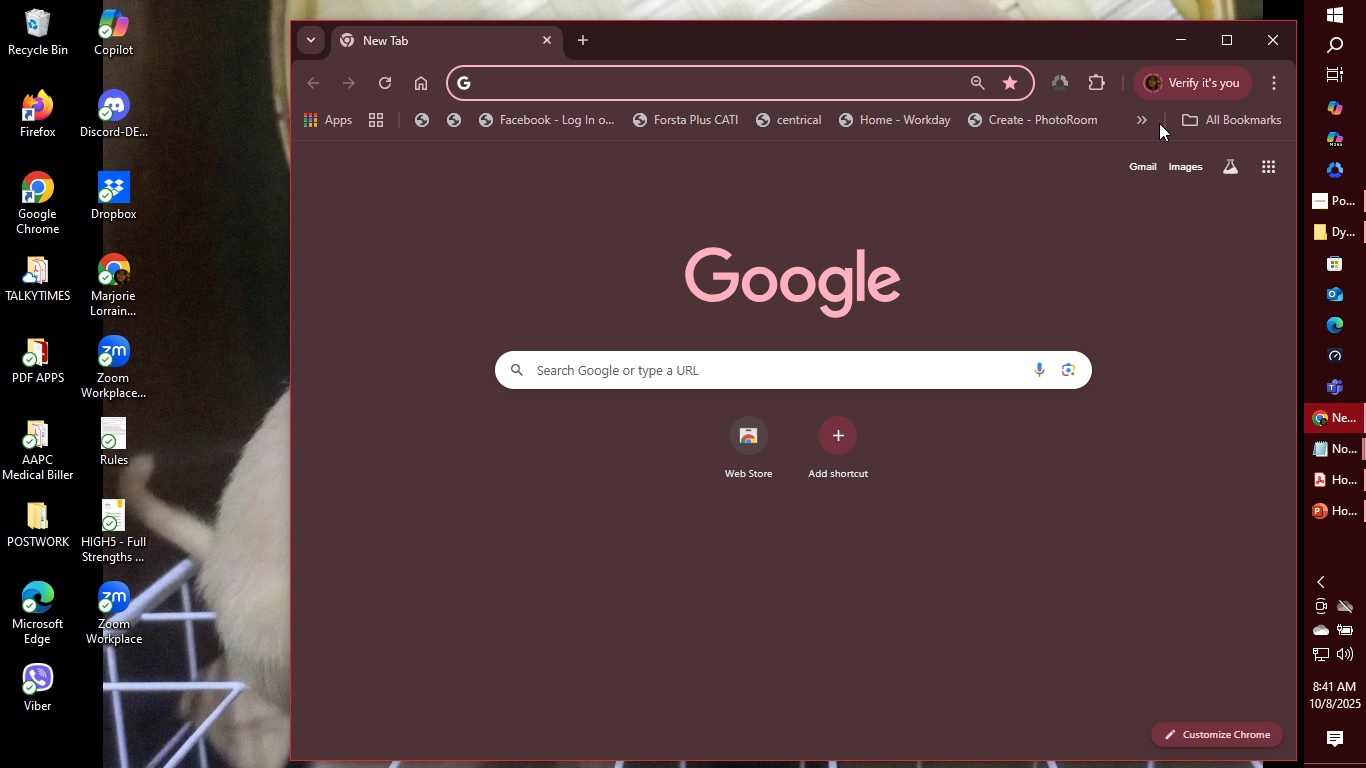 
left_click([1204, 87])
 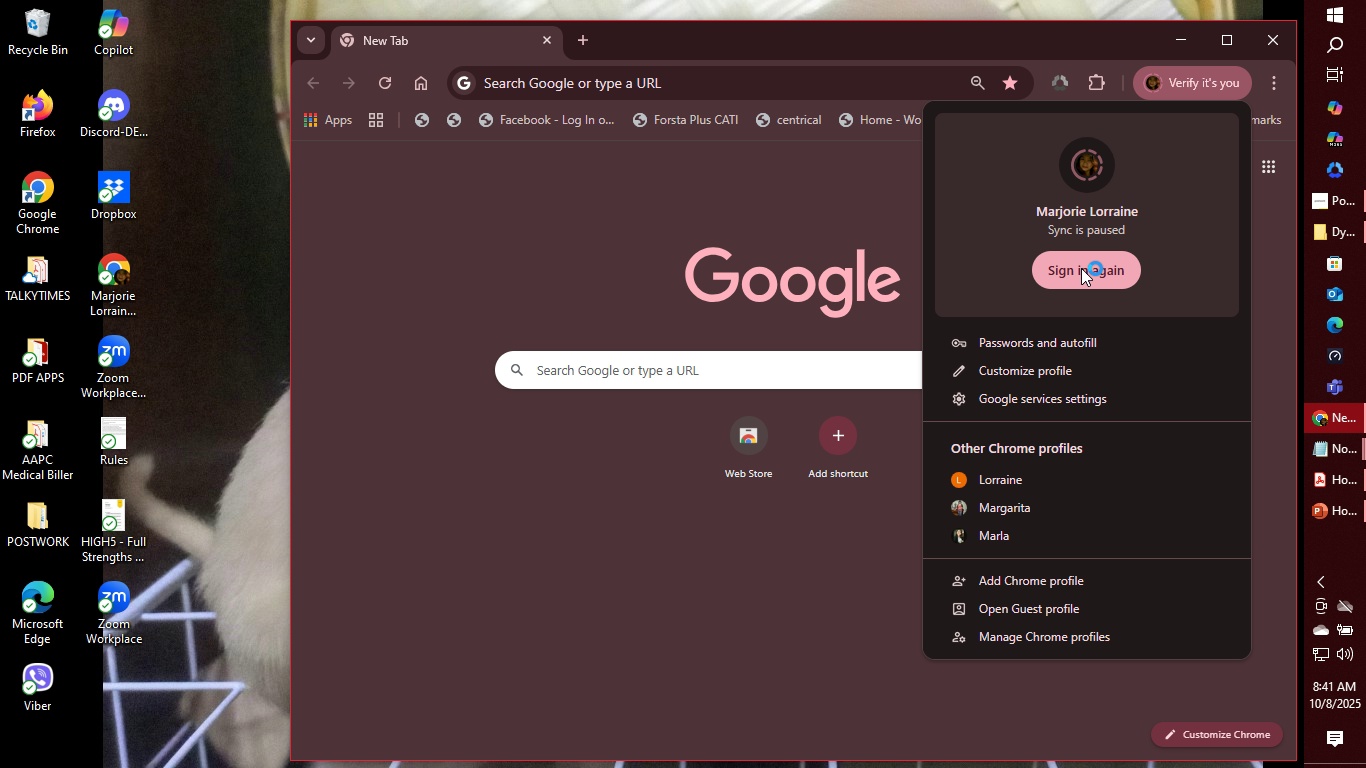 
wait(9.01)
 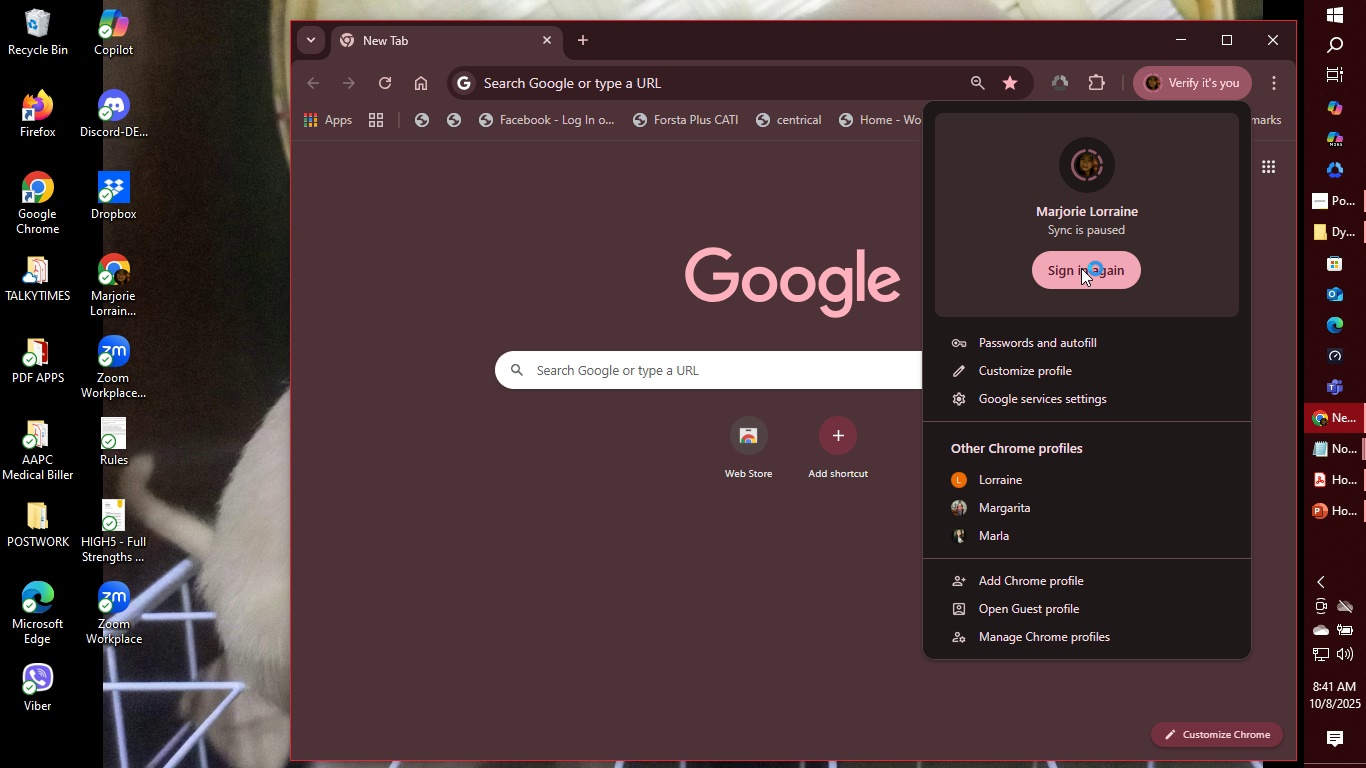 
left_click([1089, 276])
 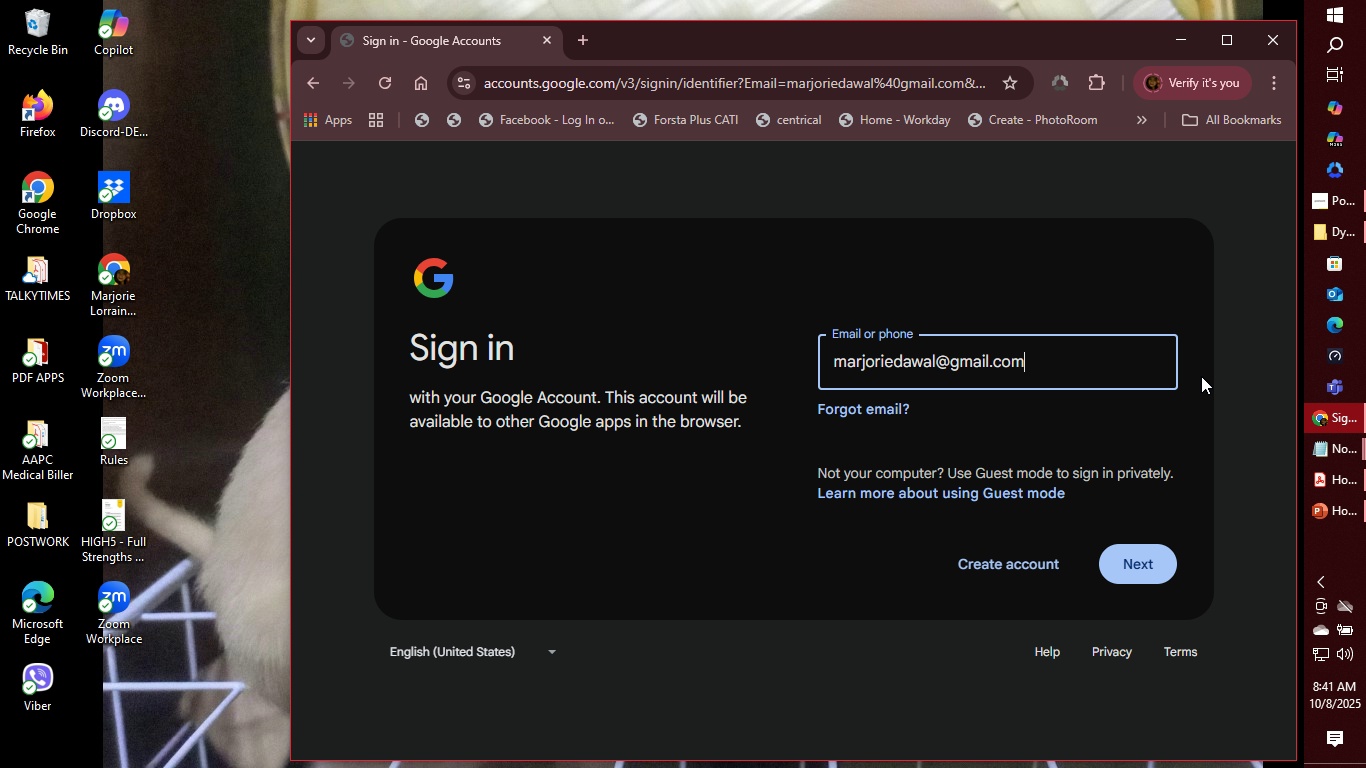 
left_click([1125, 571])
 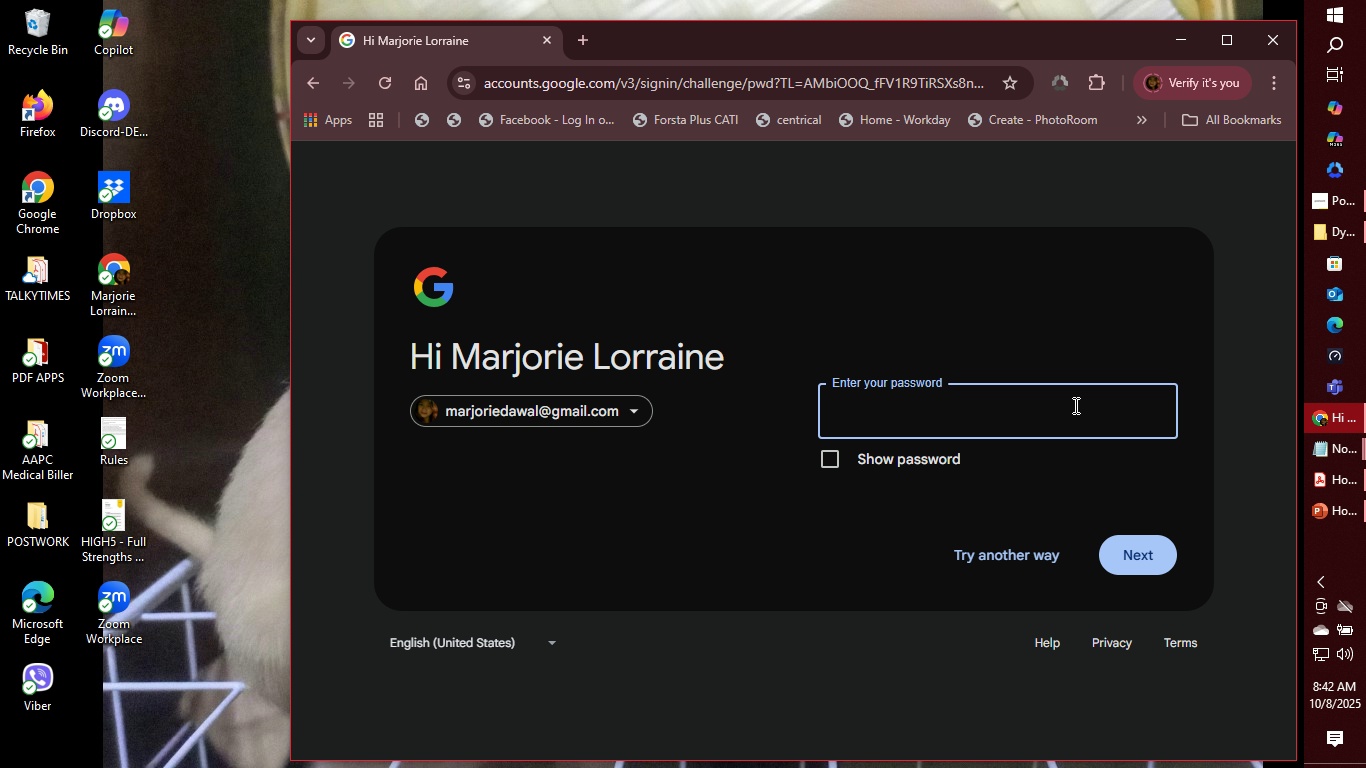 
left_click([1074, 405])
 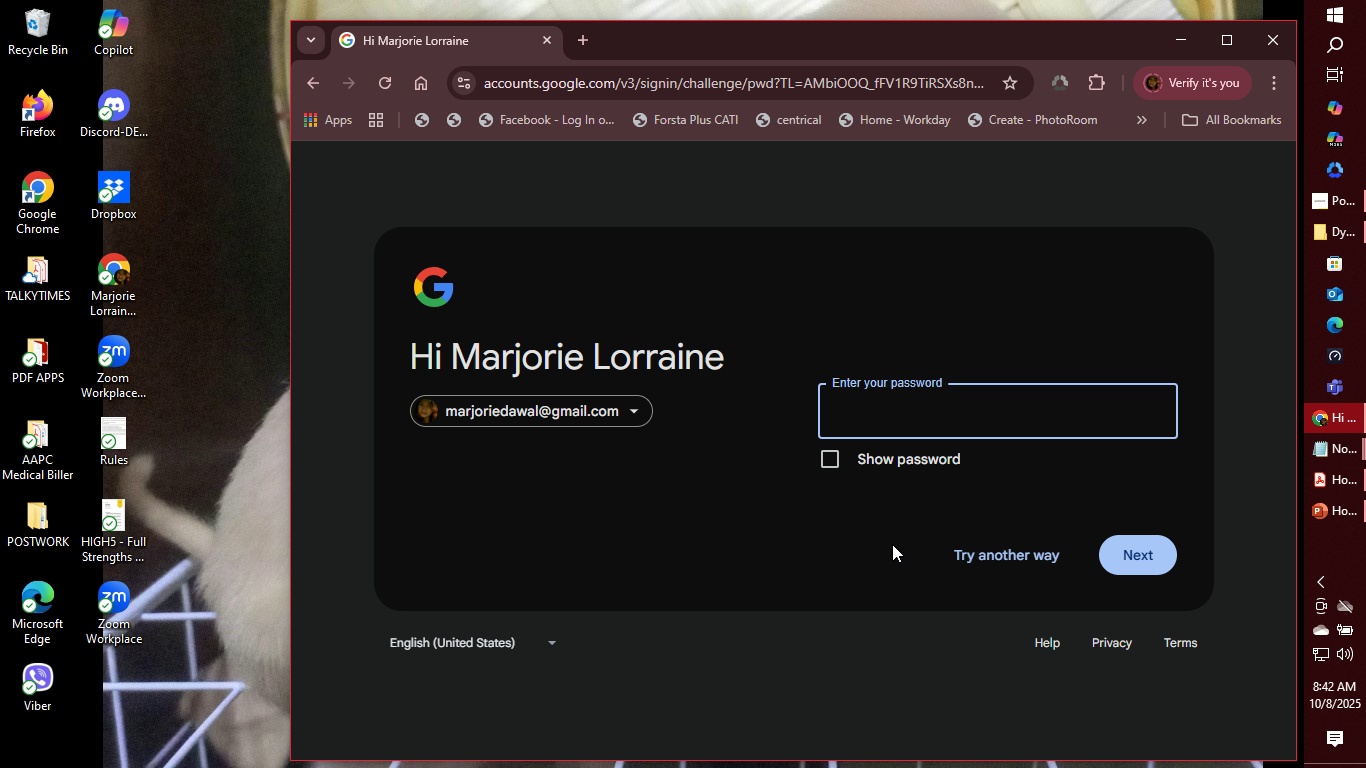 
wait(28.4)
 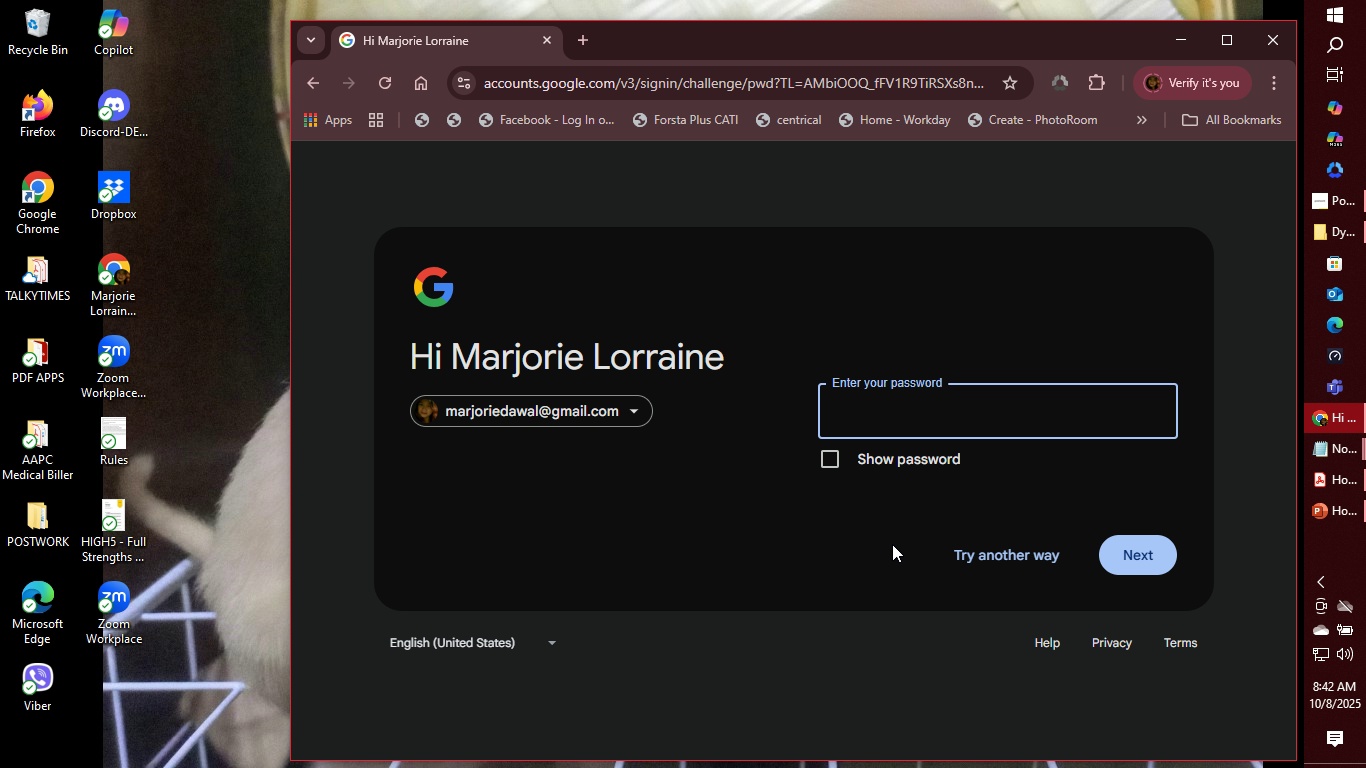 
left_click([979, 419])
 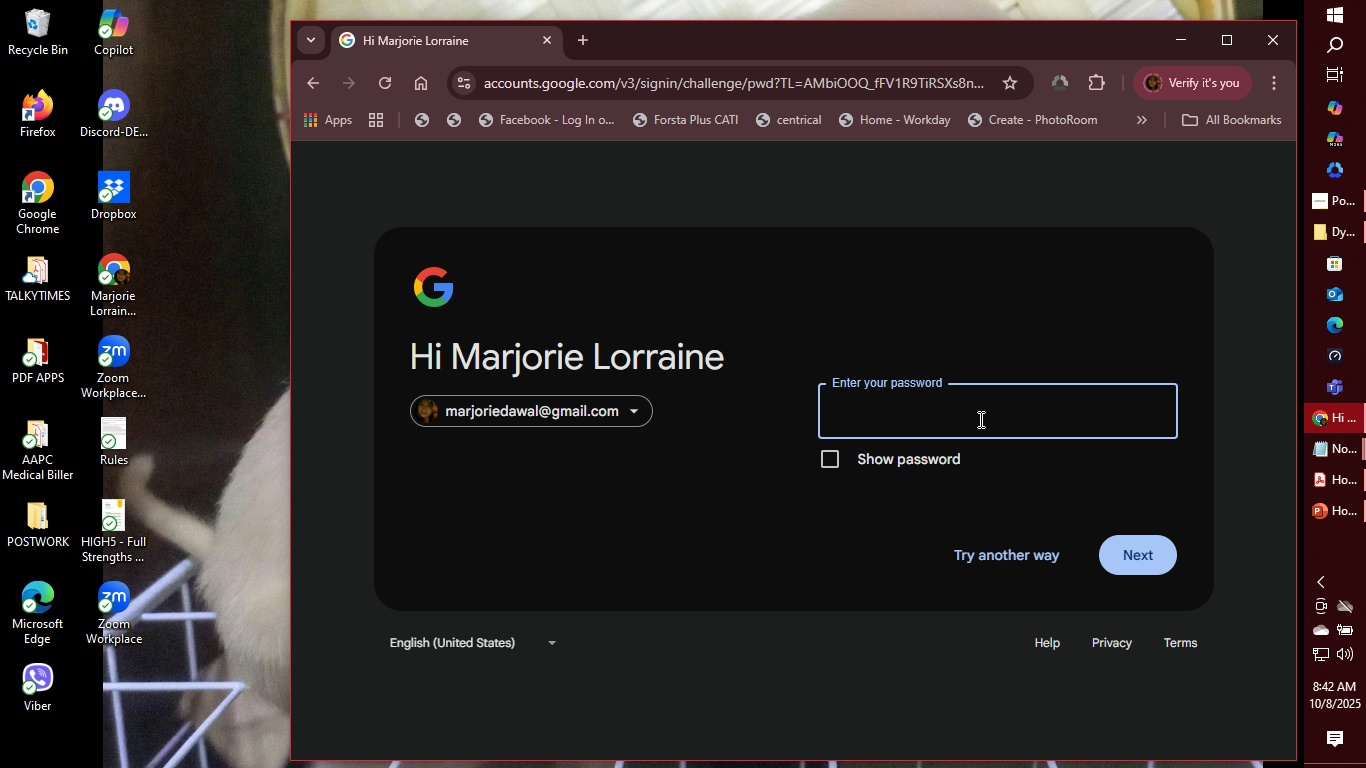 
type(cuteako022688)
 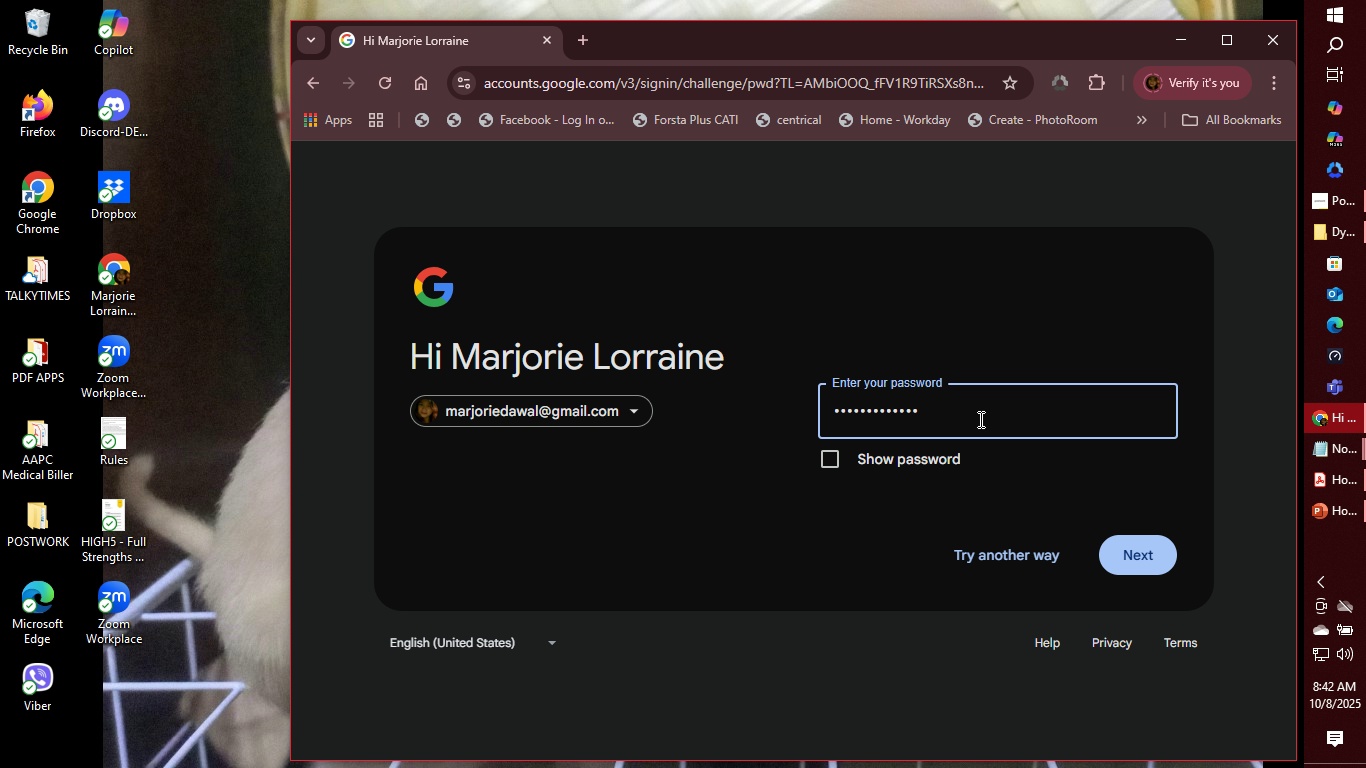 
key(Enter)
 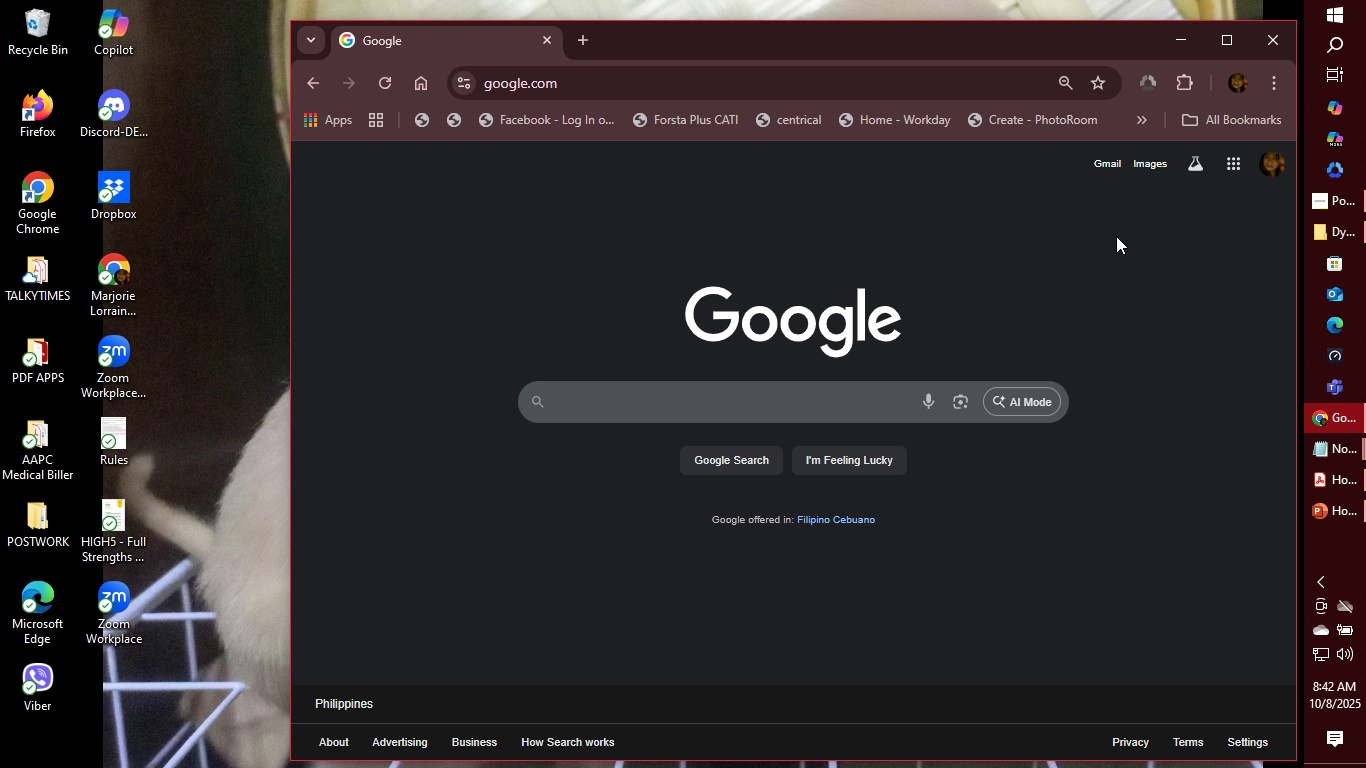 
wait(11.83)
 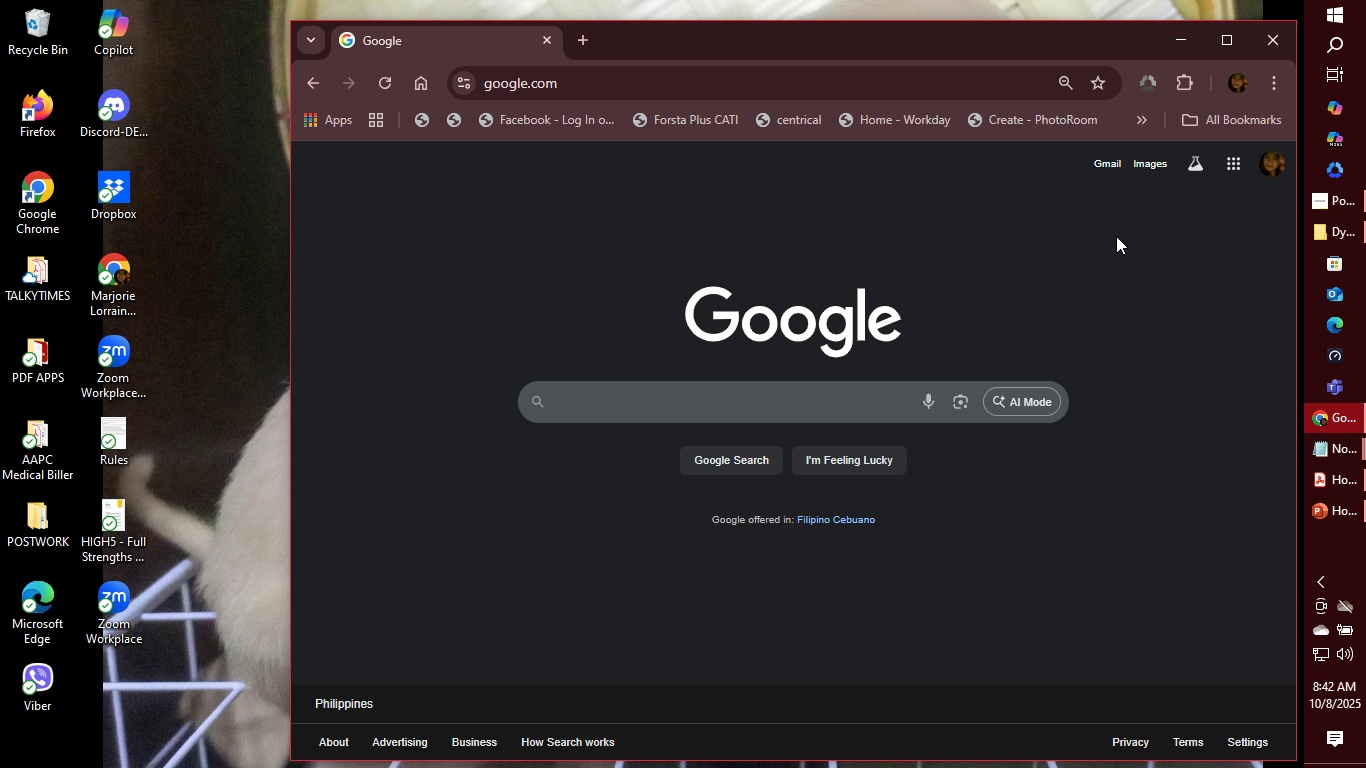 
left_click([1274, 46])
 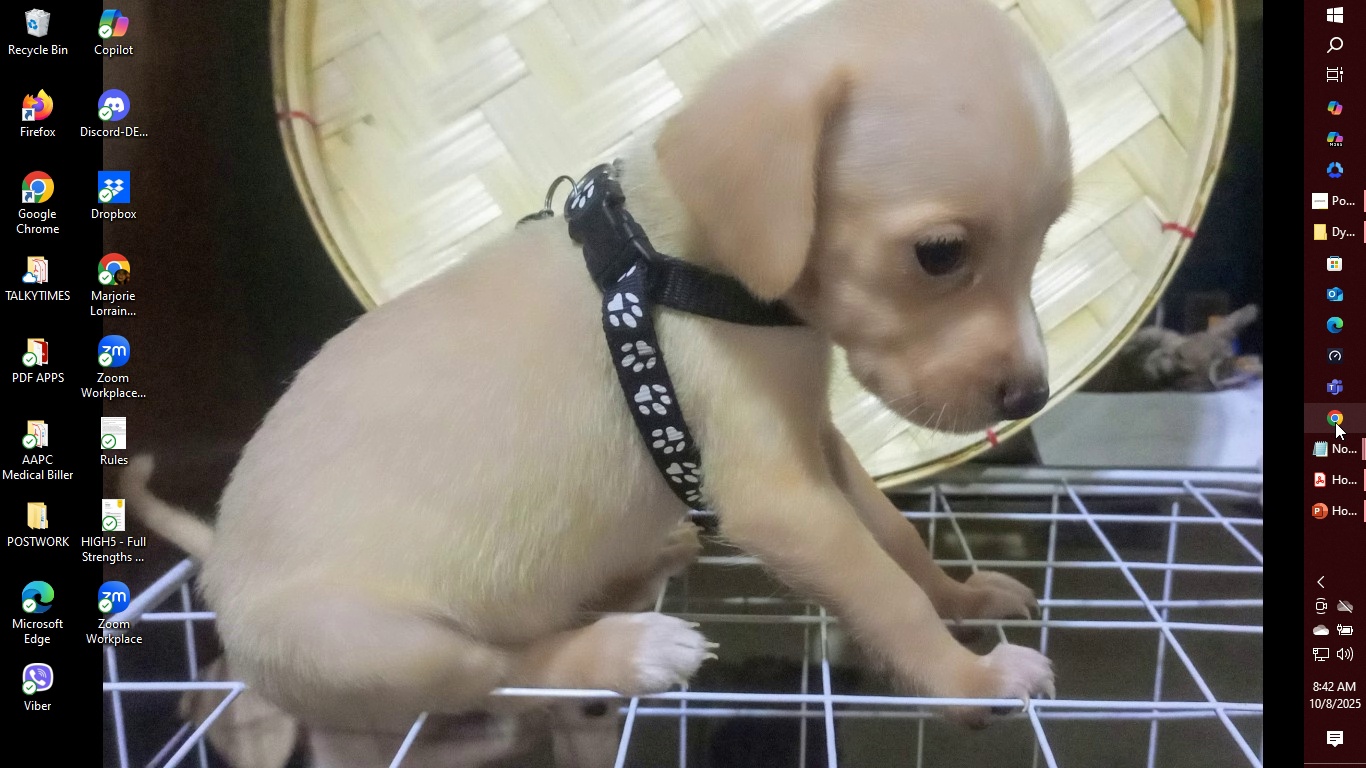 
left_click([1335, 422])
 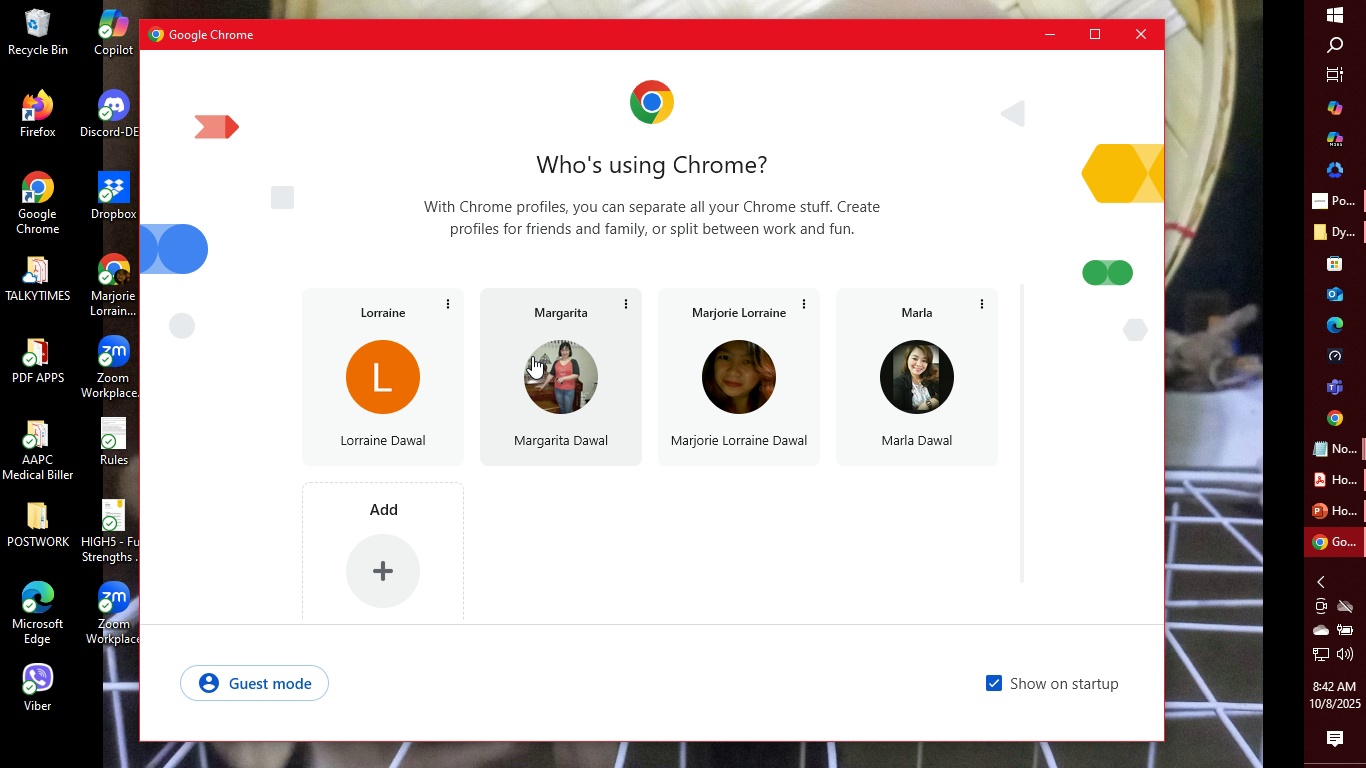 
left_click([767, 369])
 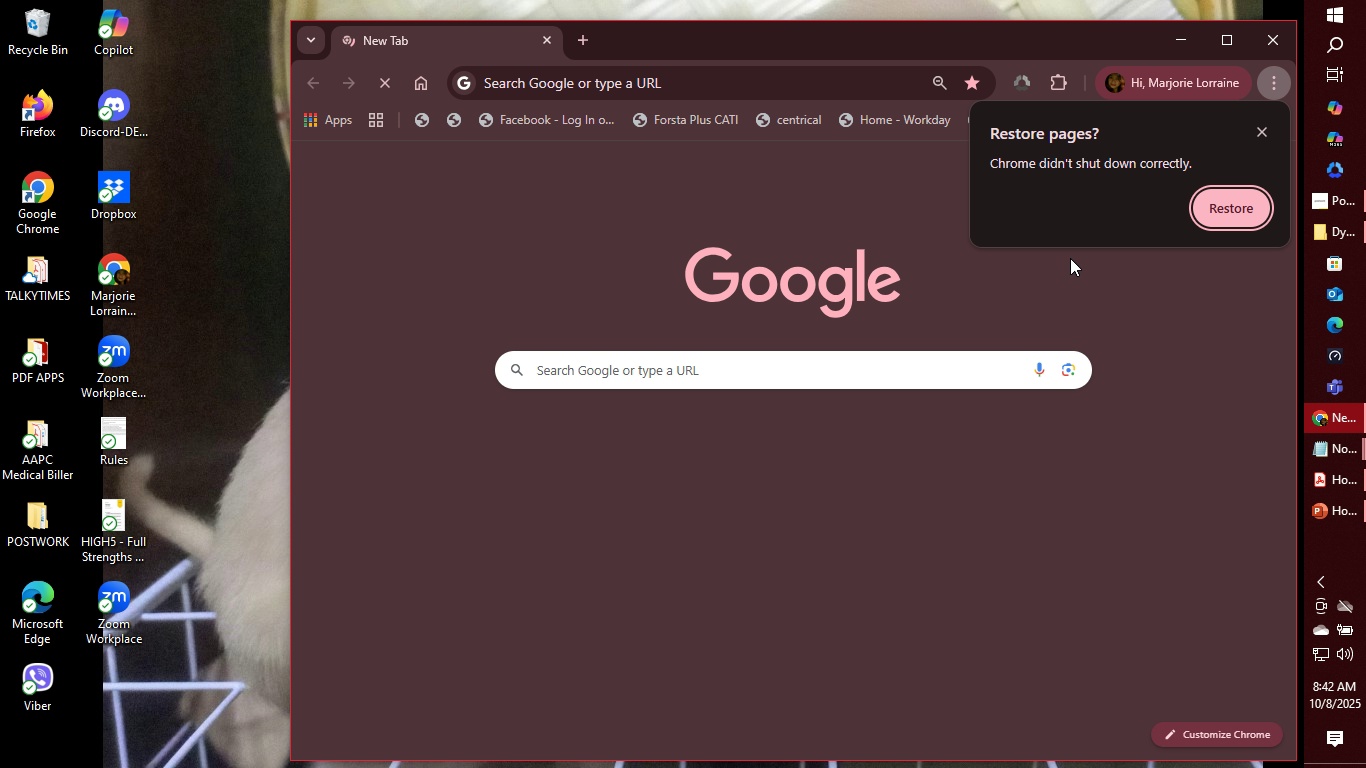 
left_click([1216, 214])
 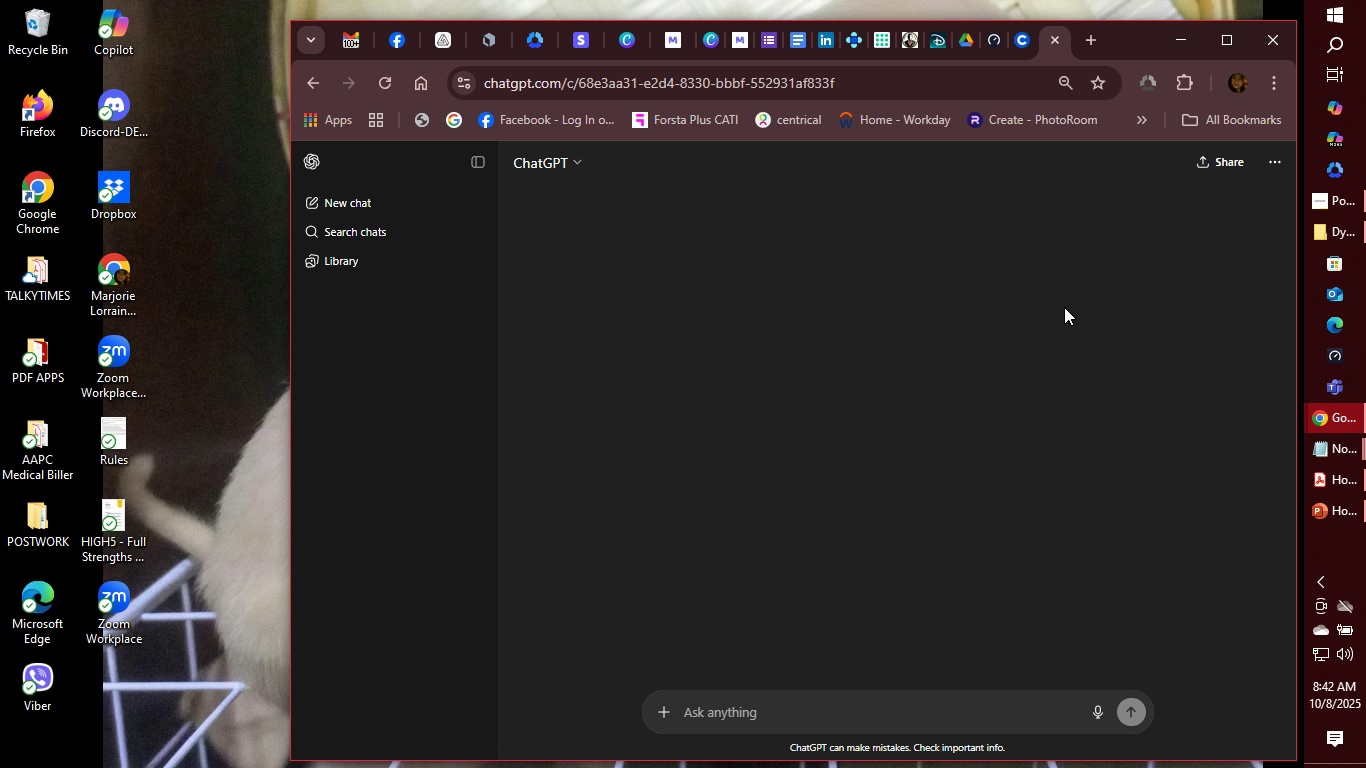 
left_click([1177, 38])